 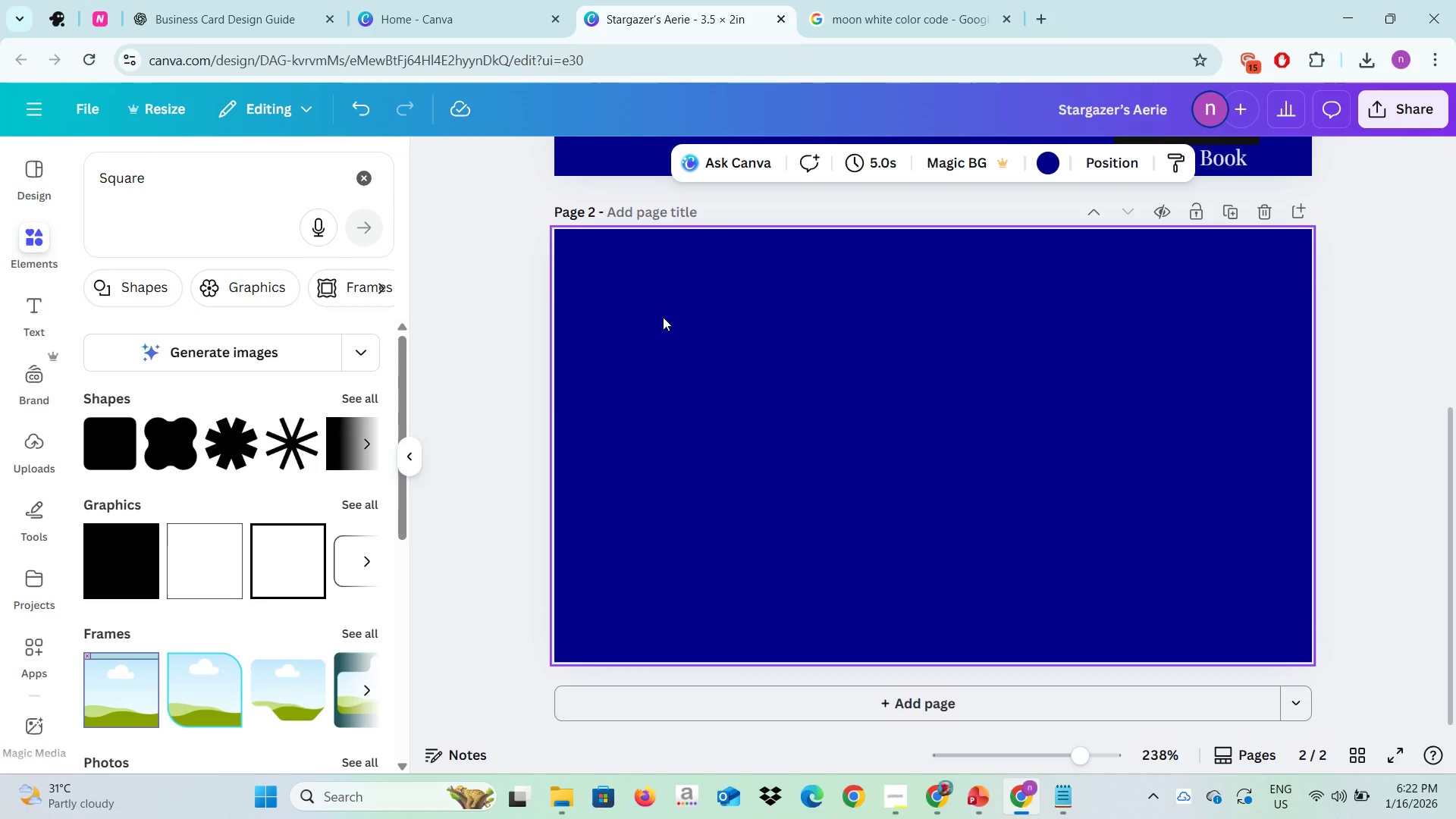 
scroll: coordinate [655, 397], scroll_direction: up, amount: 10.0
 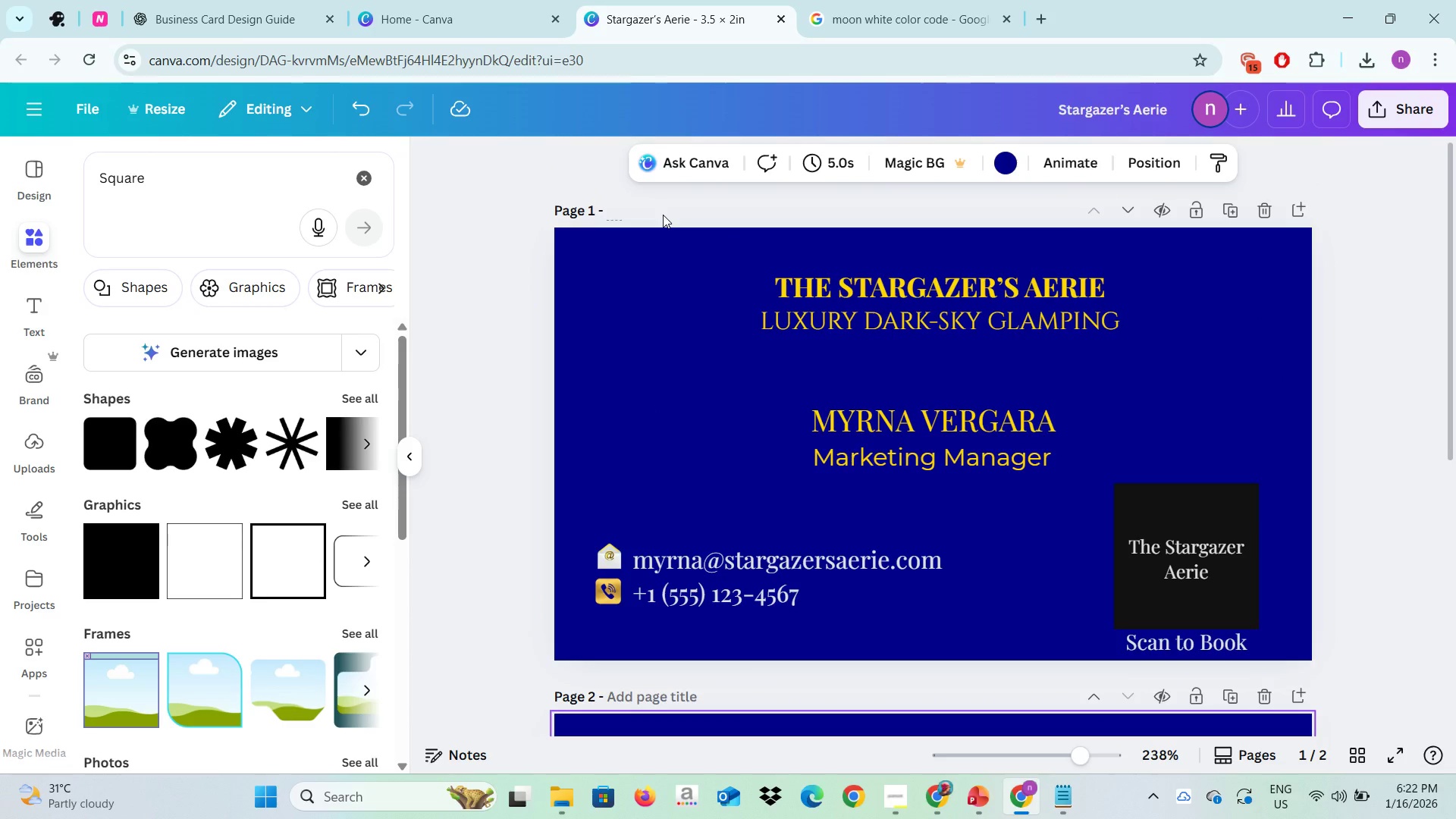 
type(Side A)
 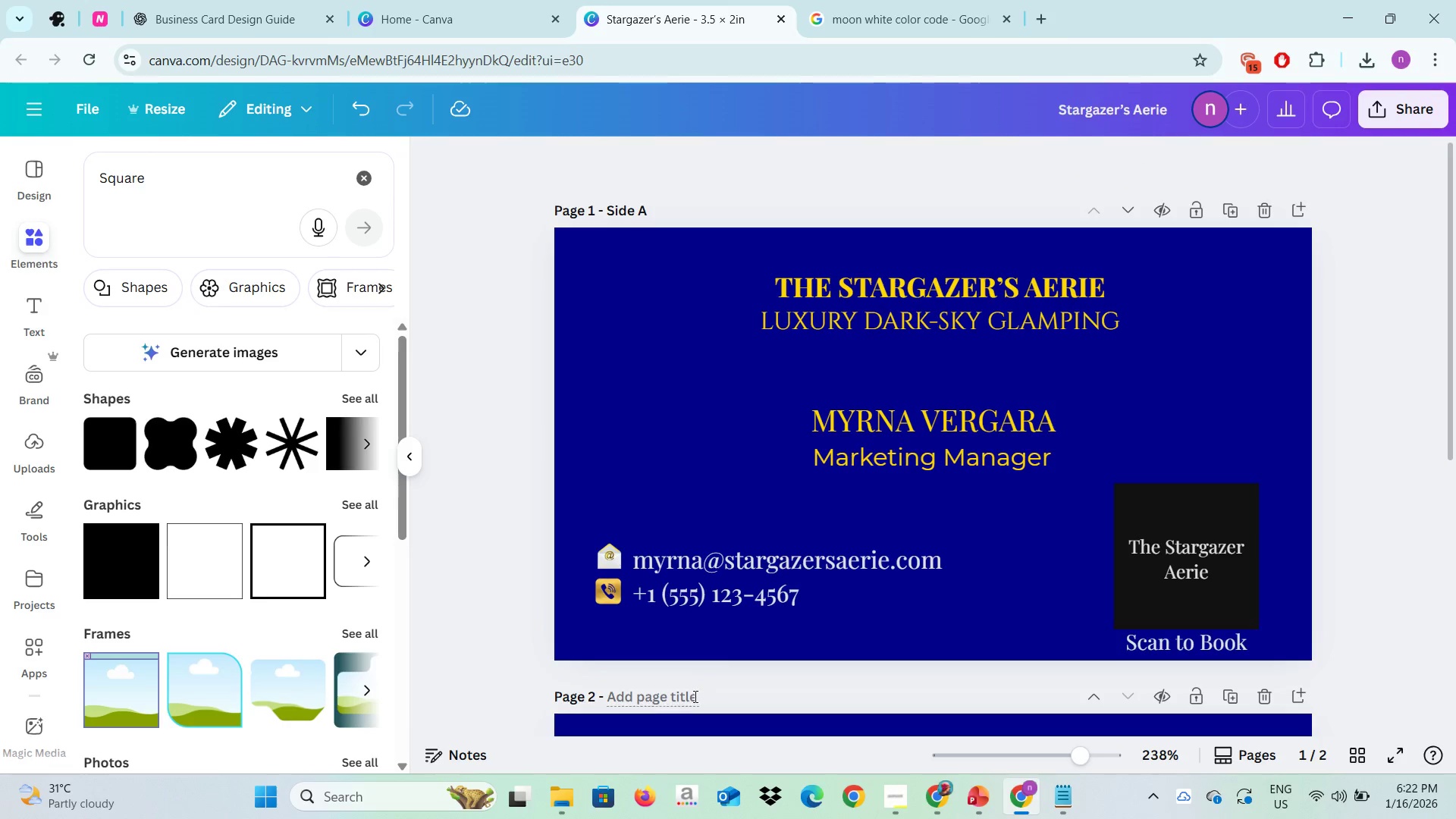 
left_click([694, 696])
 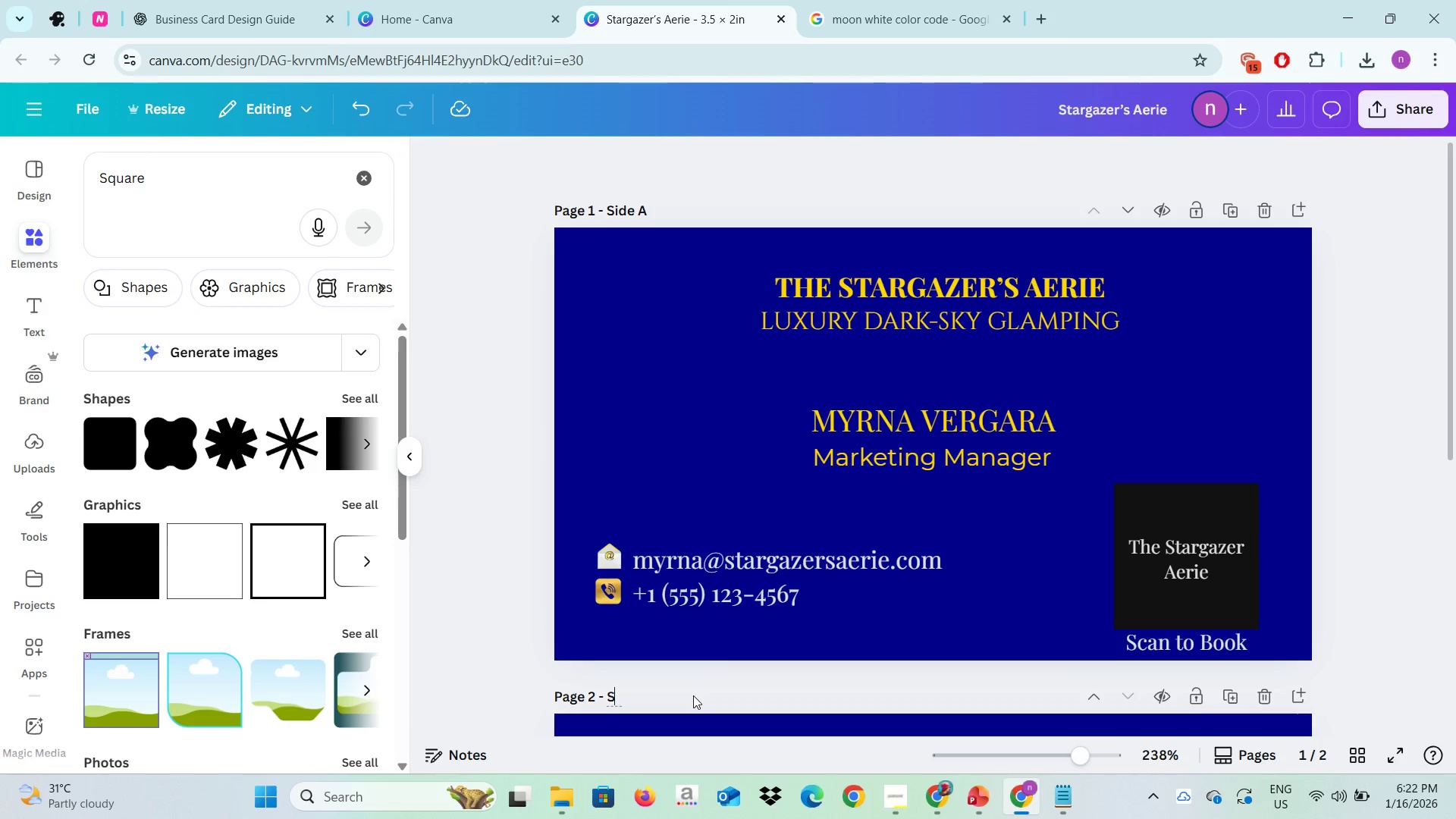 
type(Side B)
 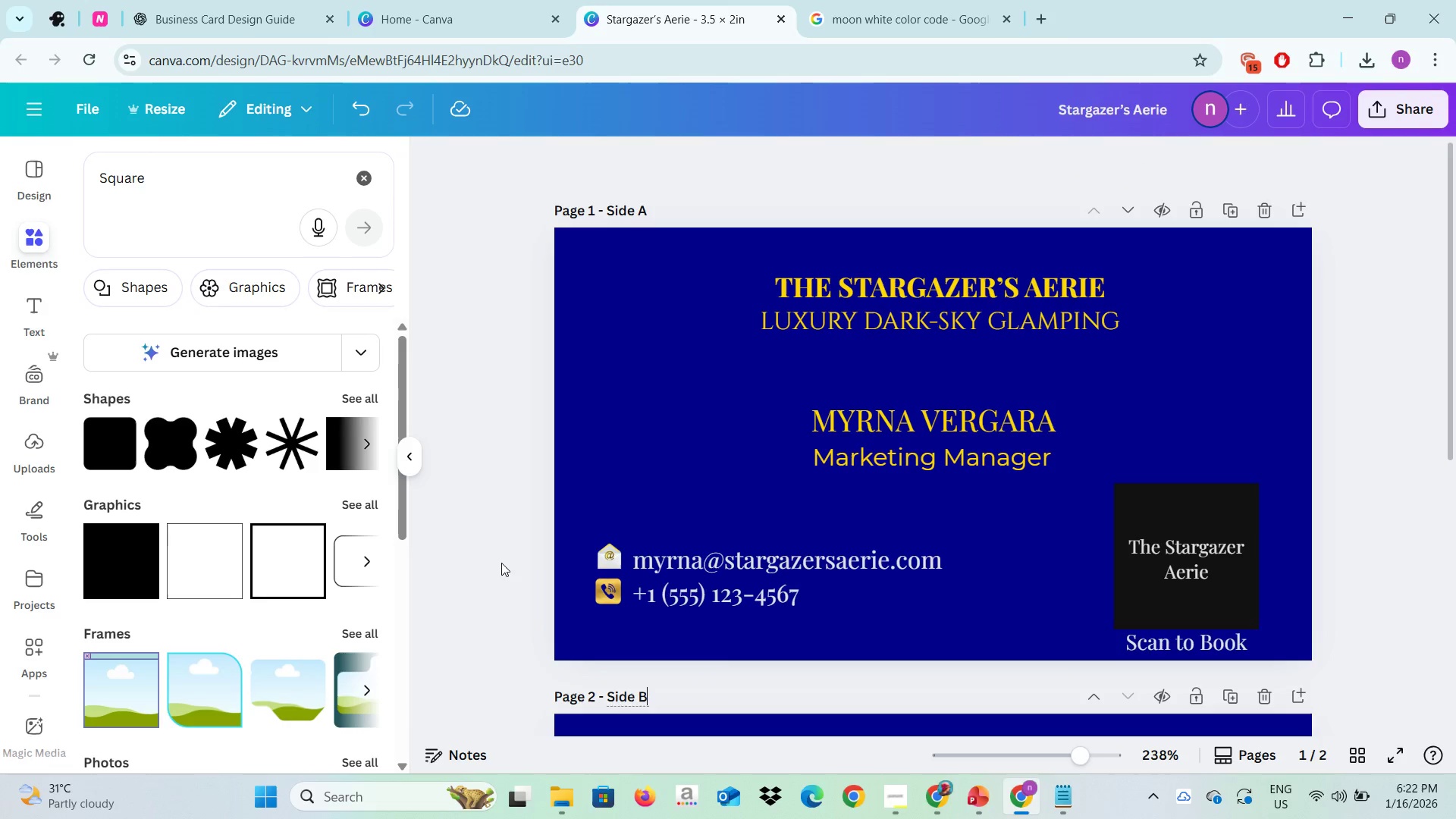 
left_click([501, 561])
 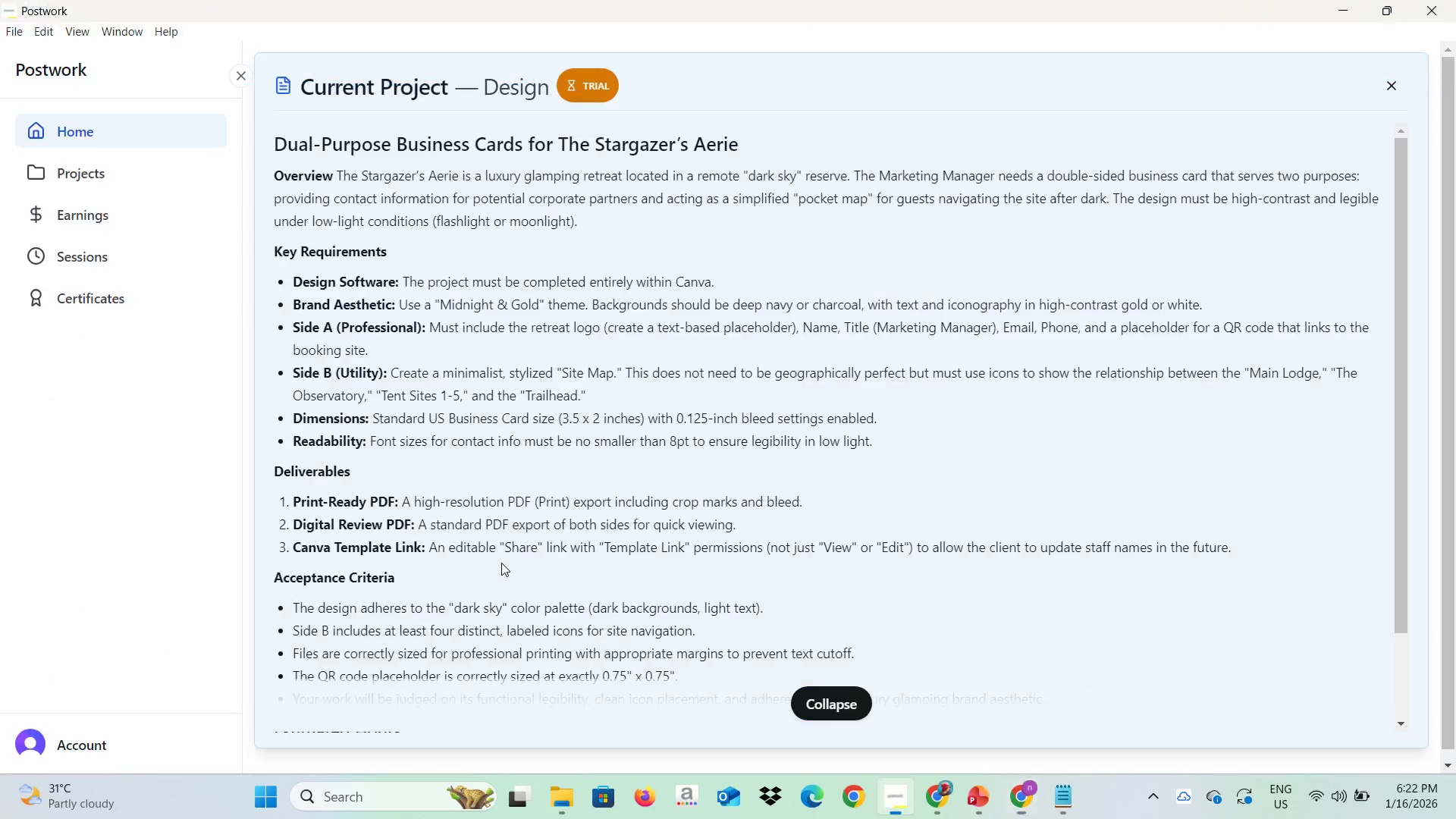 
key(Alt+AltLeft)
 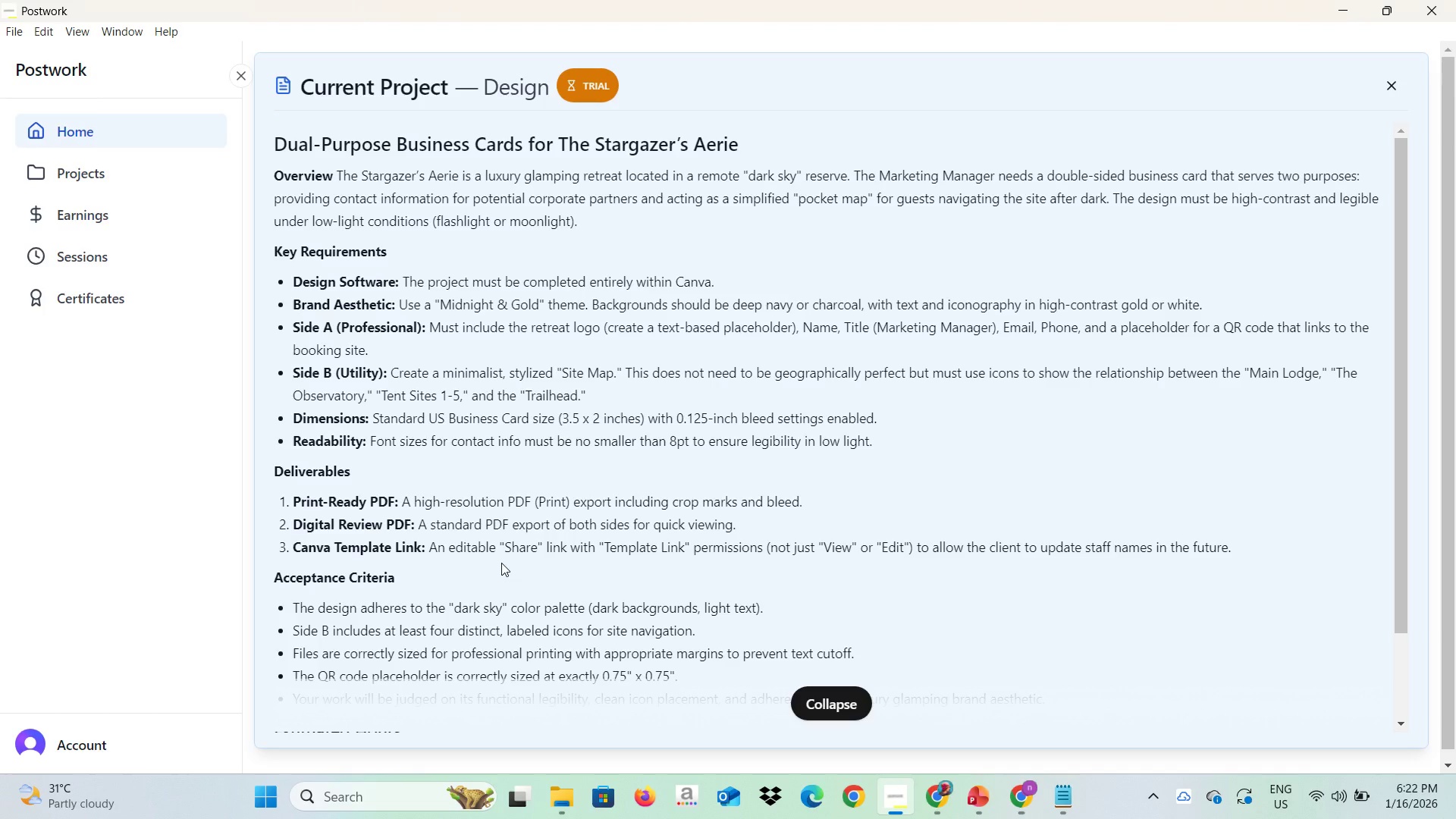 
key(Alt+Tab)